 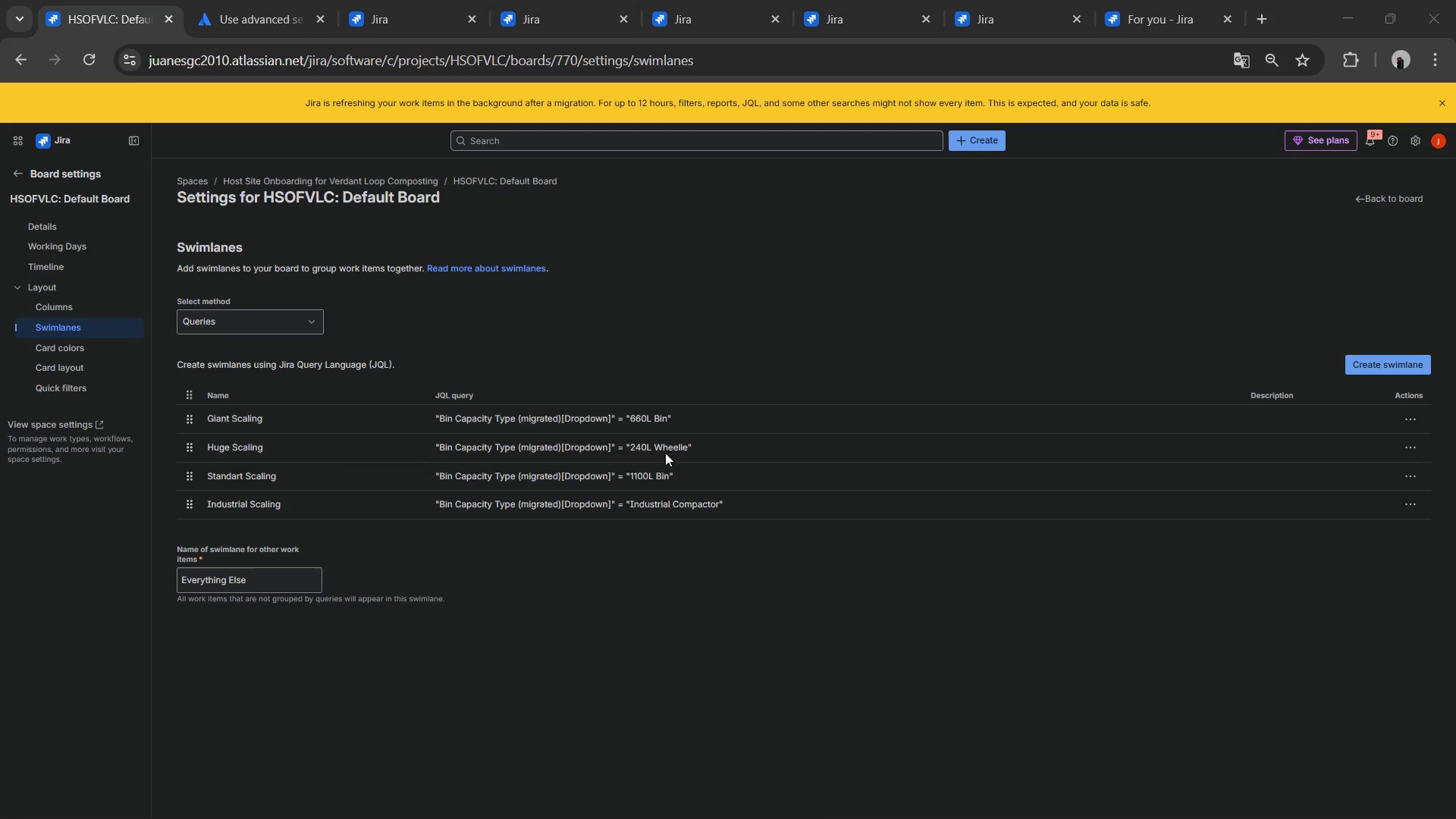 
scroll: coordinate [730, 466], scroll_direction: down, amount: 3.0
 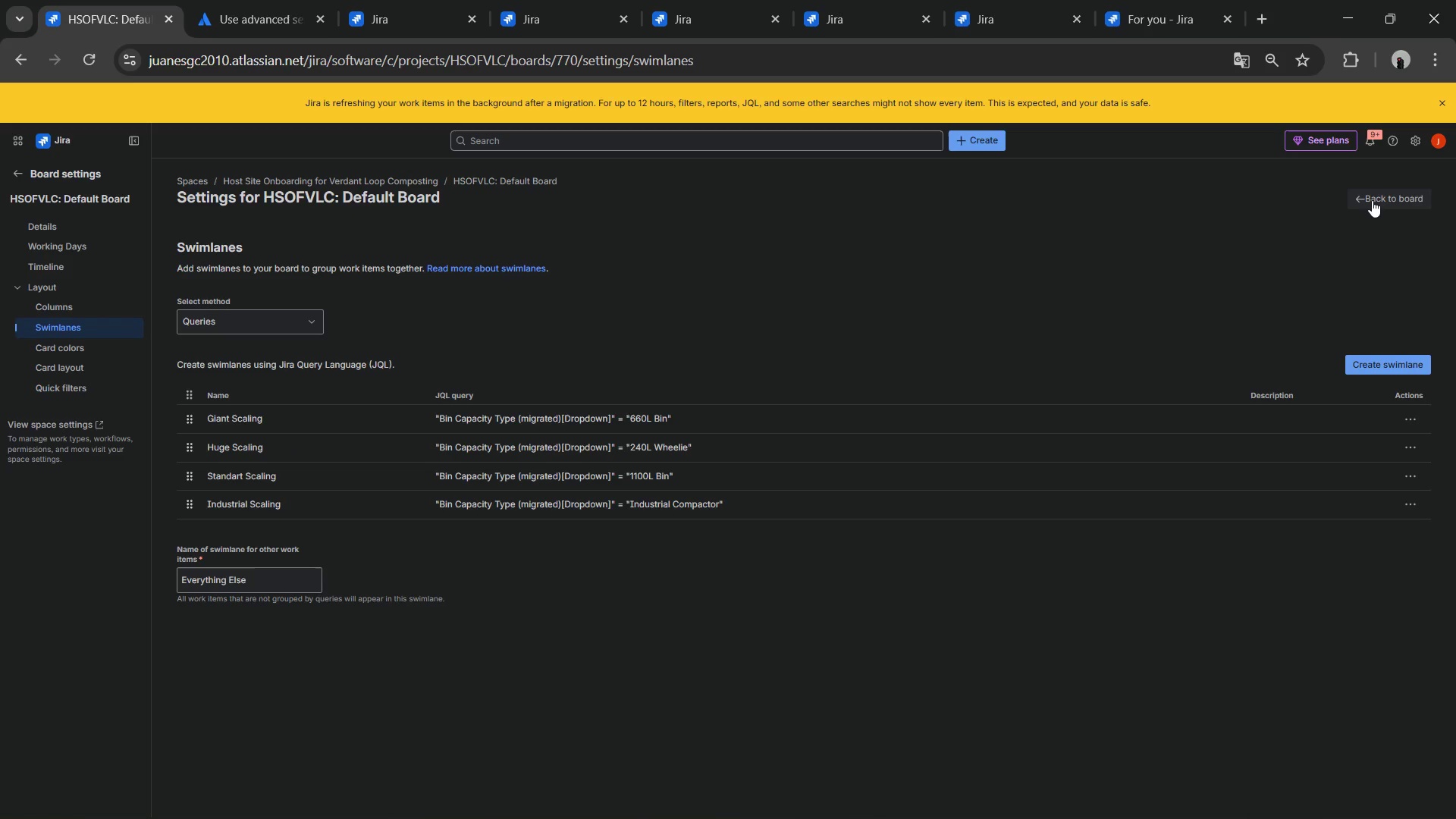 
left_click([1372, 200])
 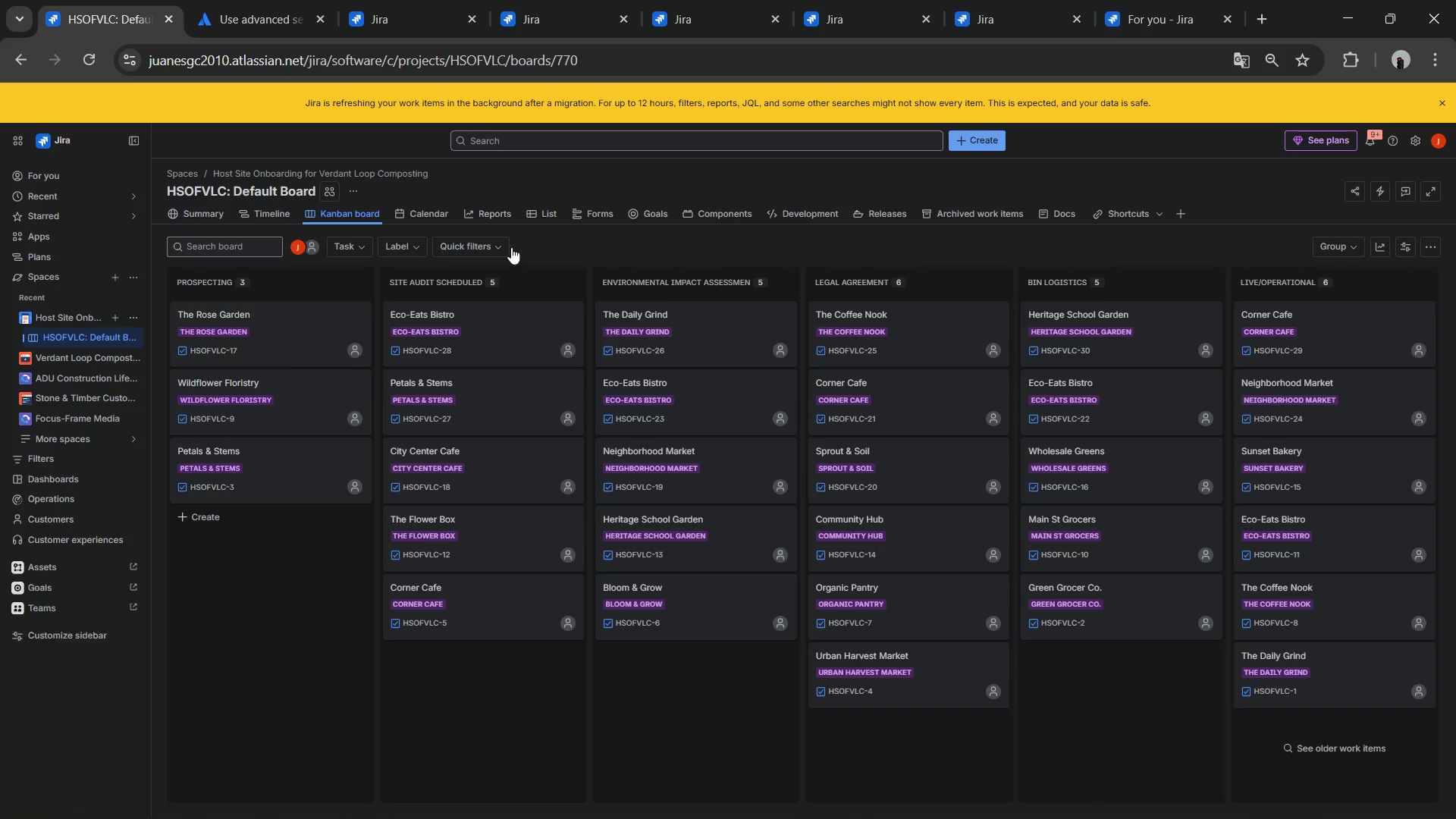 
left_click([483, 247])
 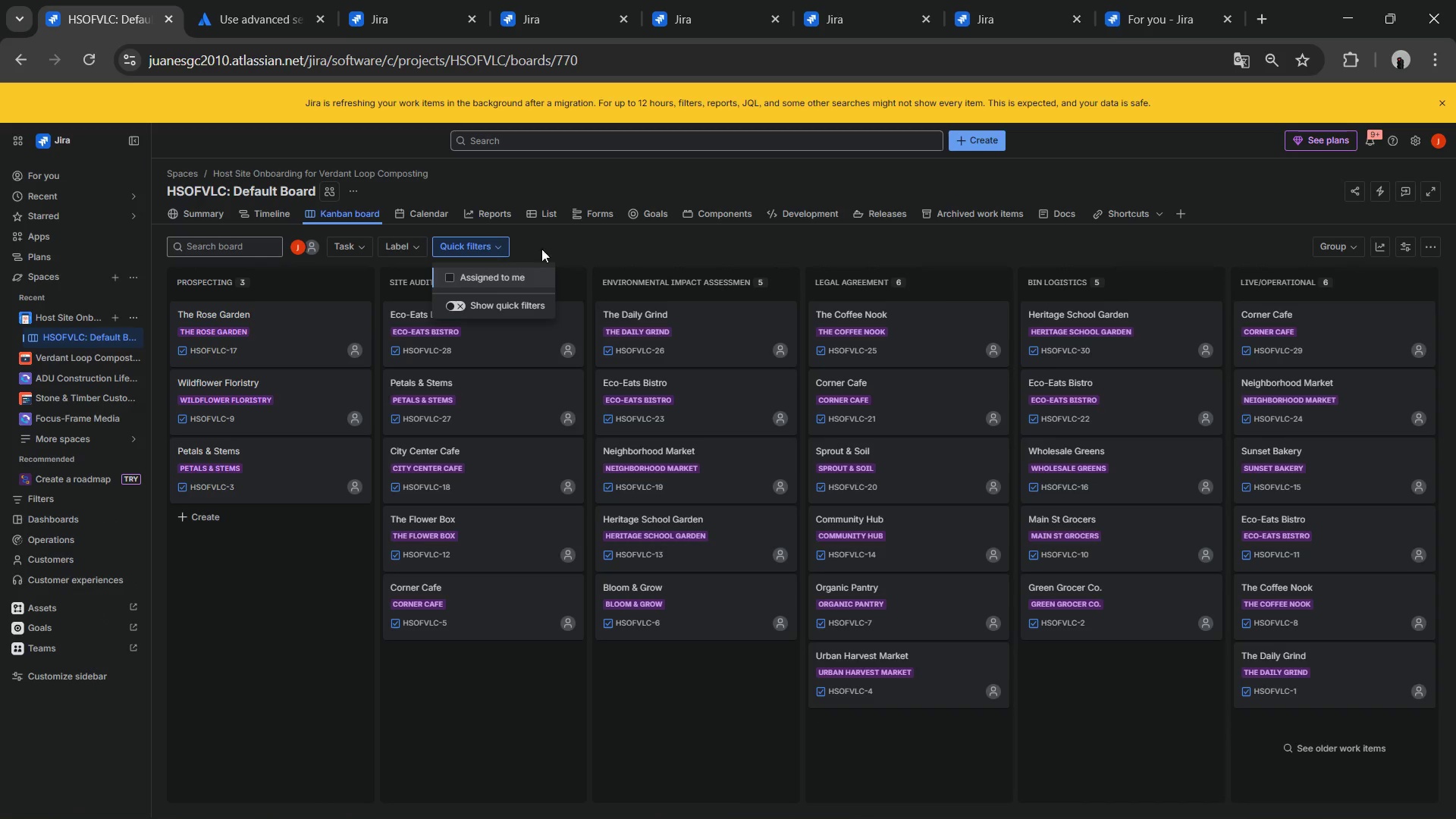 
left_click([562, 247])
 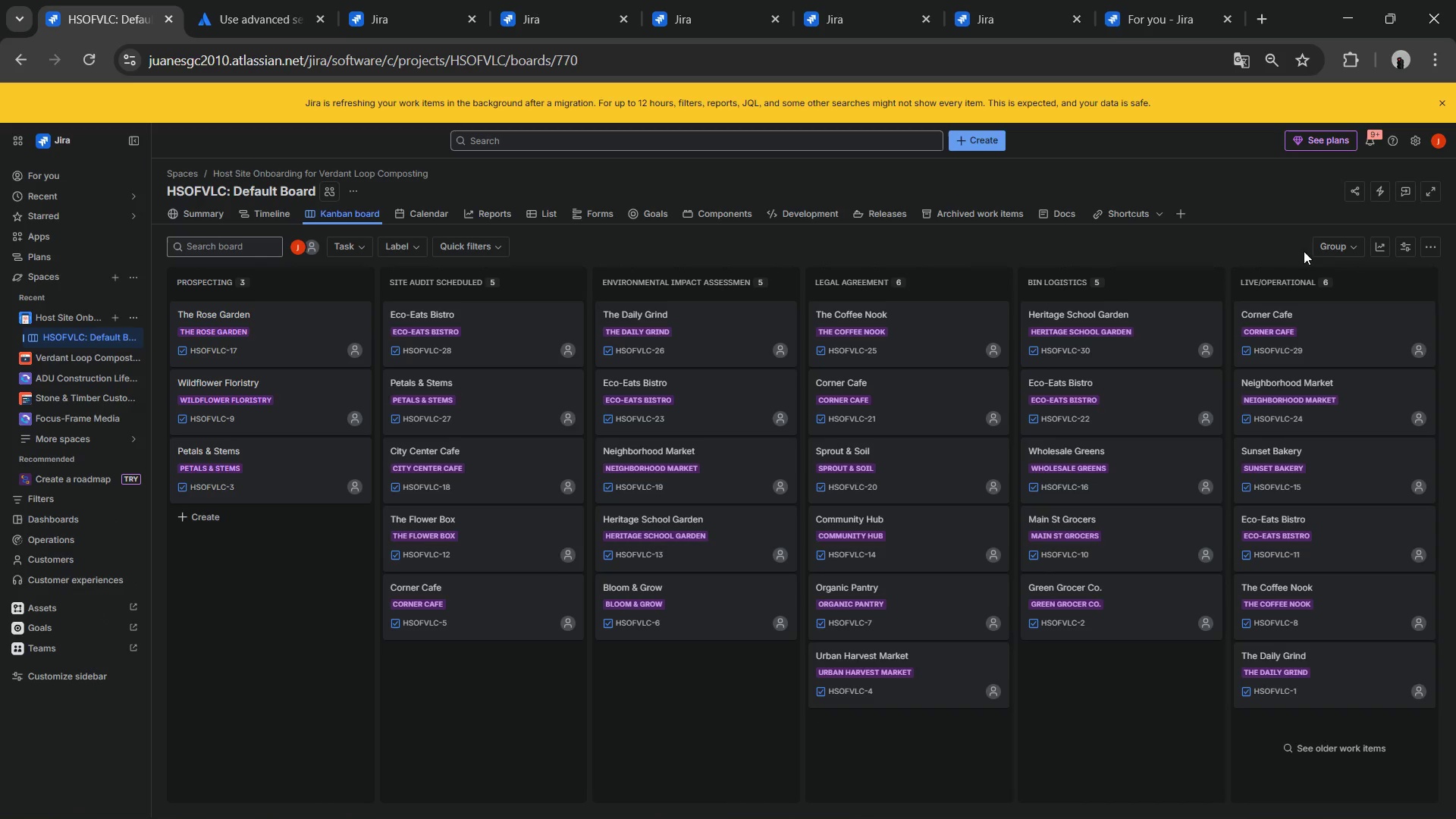 
left_click([1323, 244])
 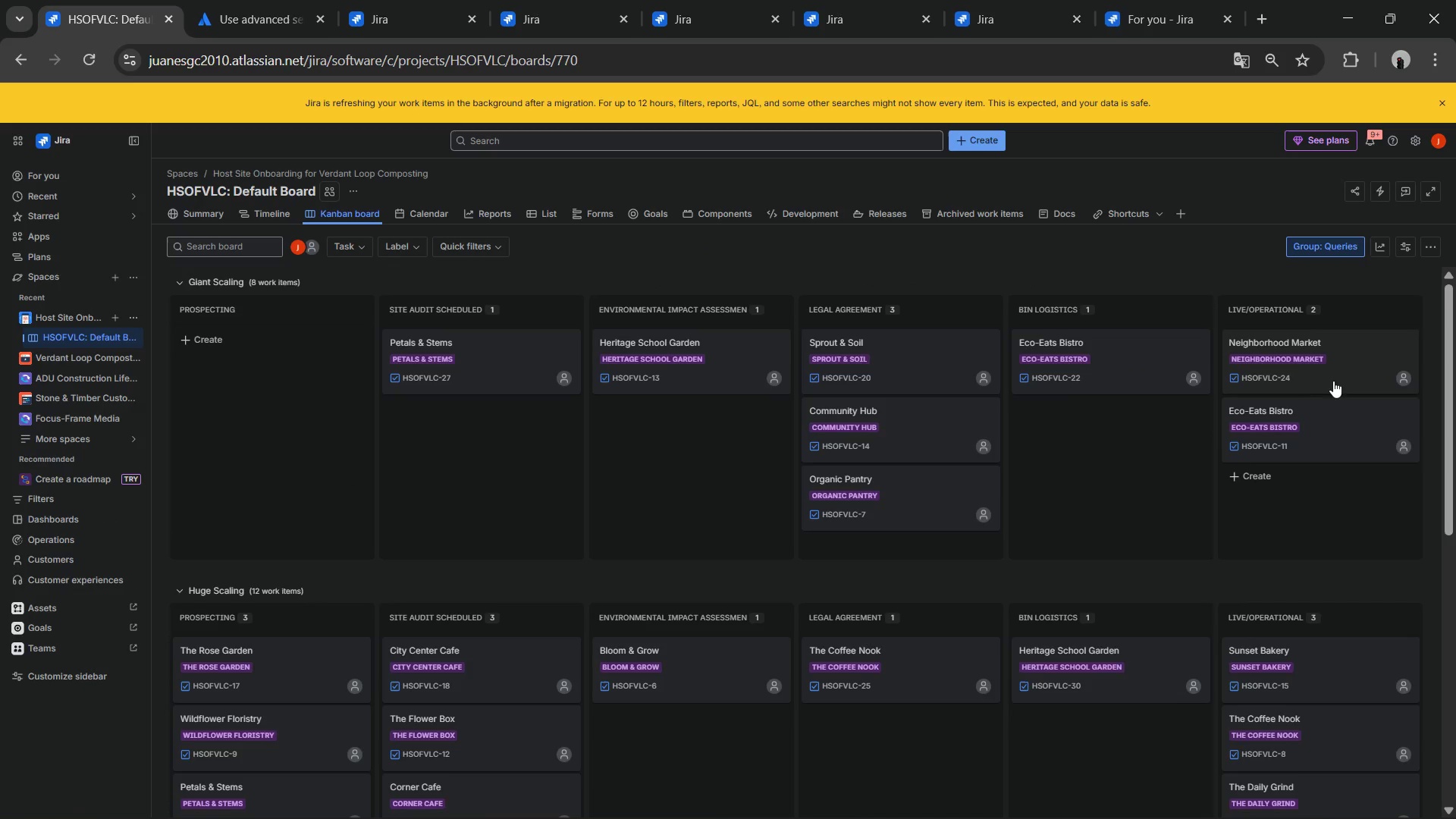 
wait(5.95)
 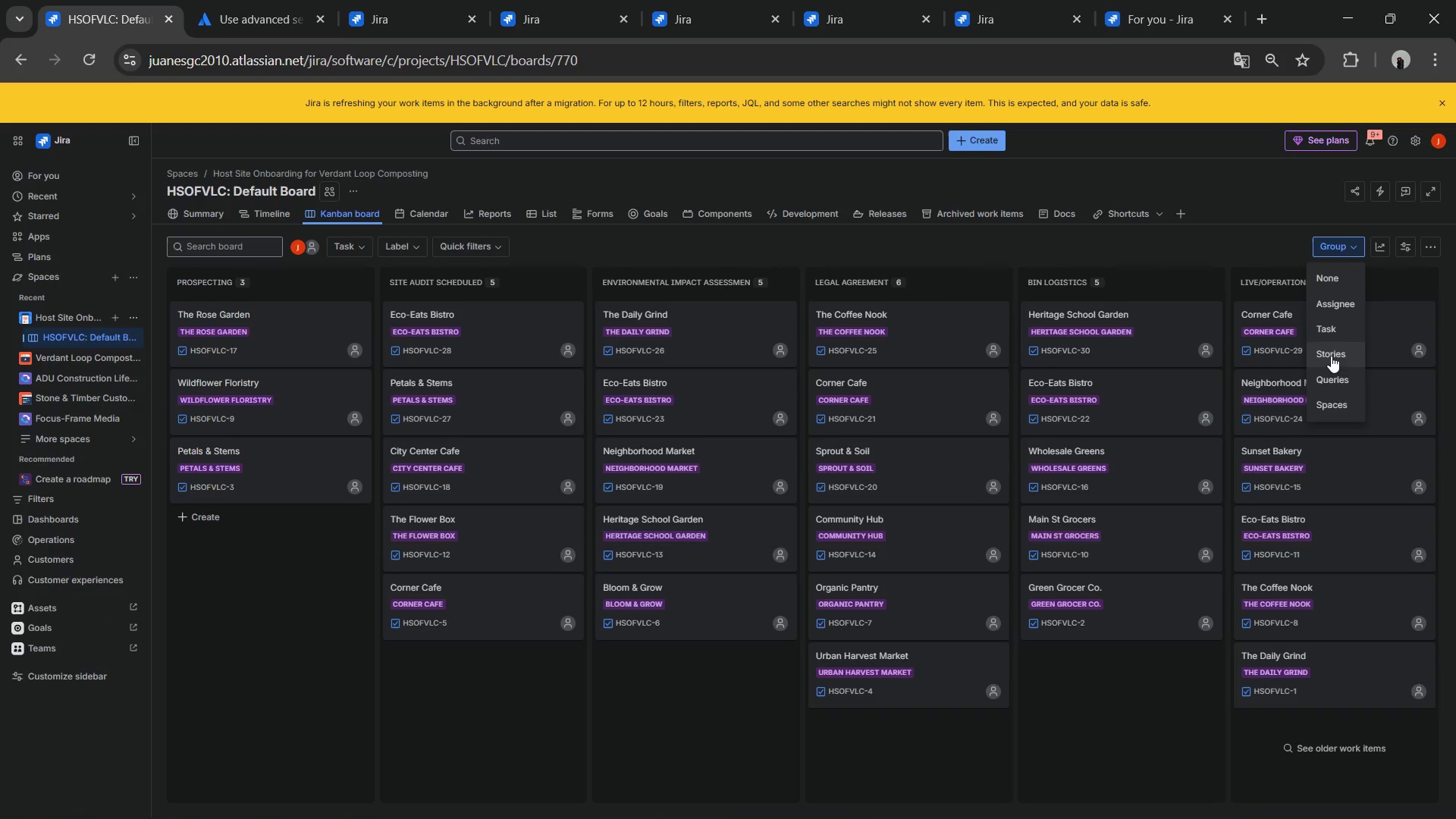 
scroll: coordinate [729, 407], scroll_direction: down, amount: 10.0
 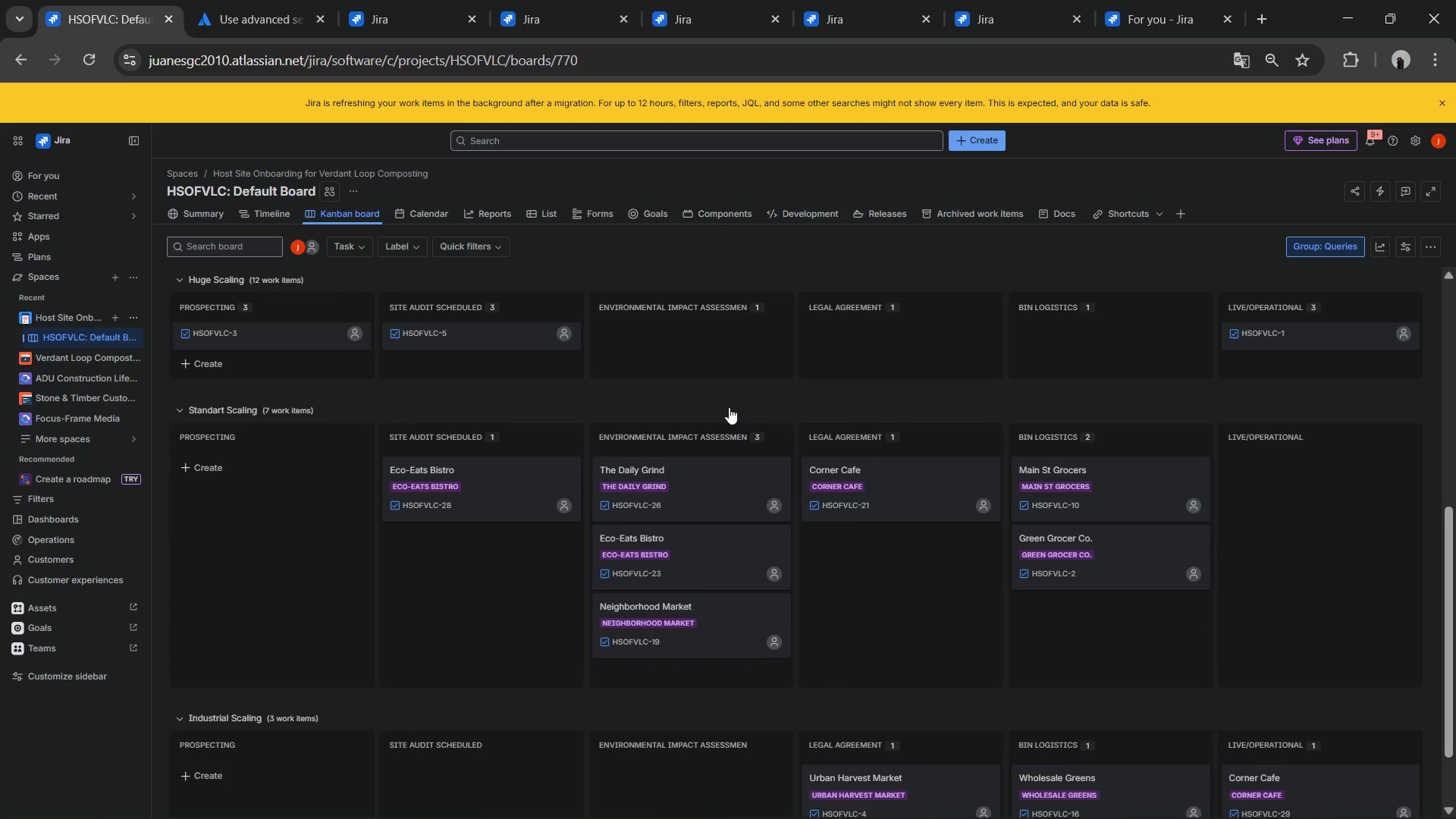 
scroll: coordinate [217, 566], scroll_direction: up, amount: 8.0
 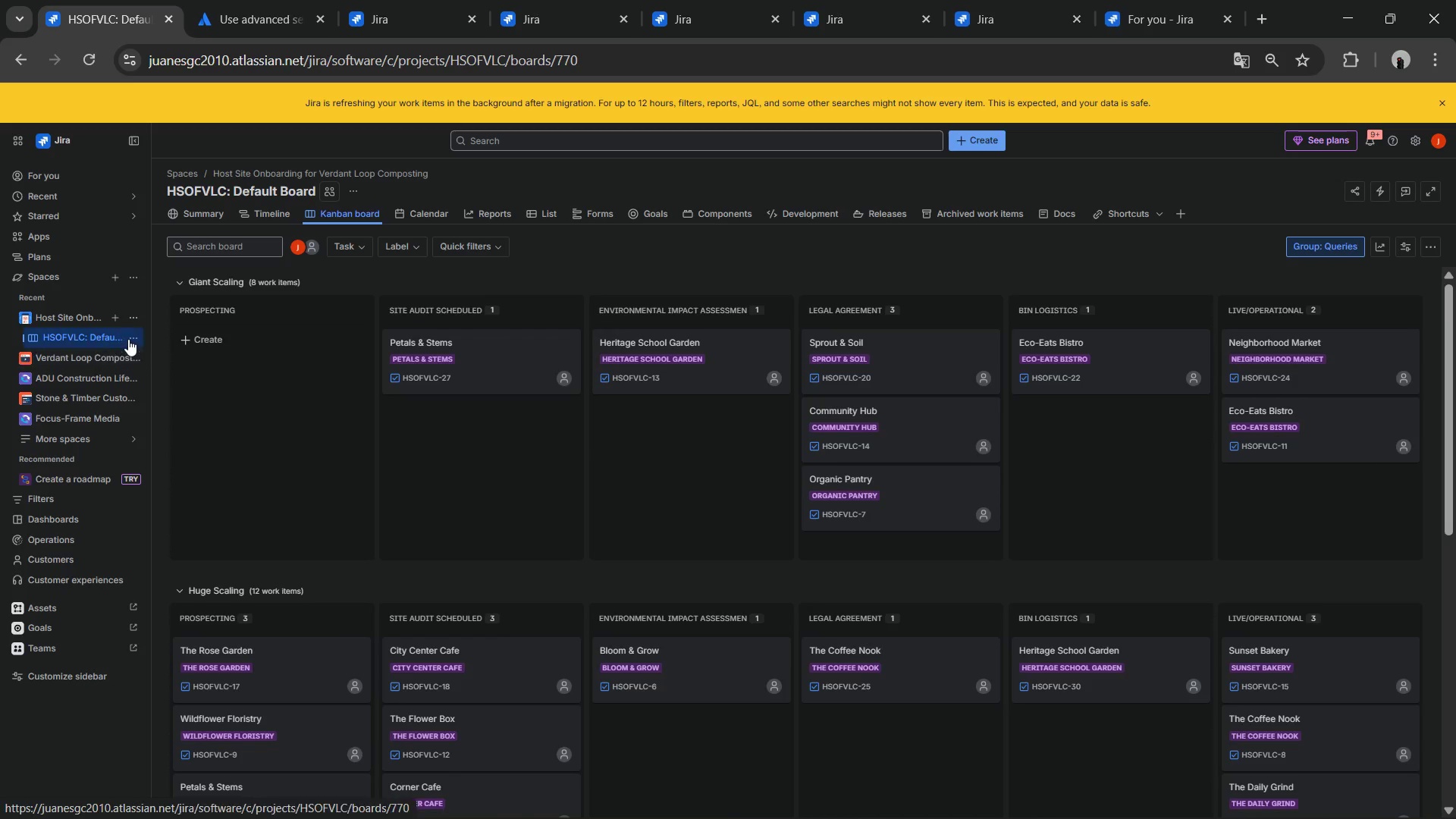 
left_click([131, 334])
 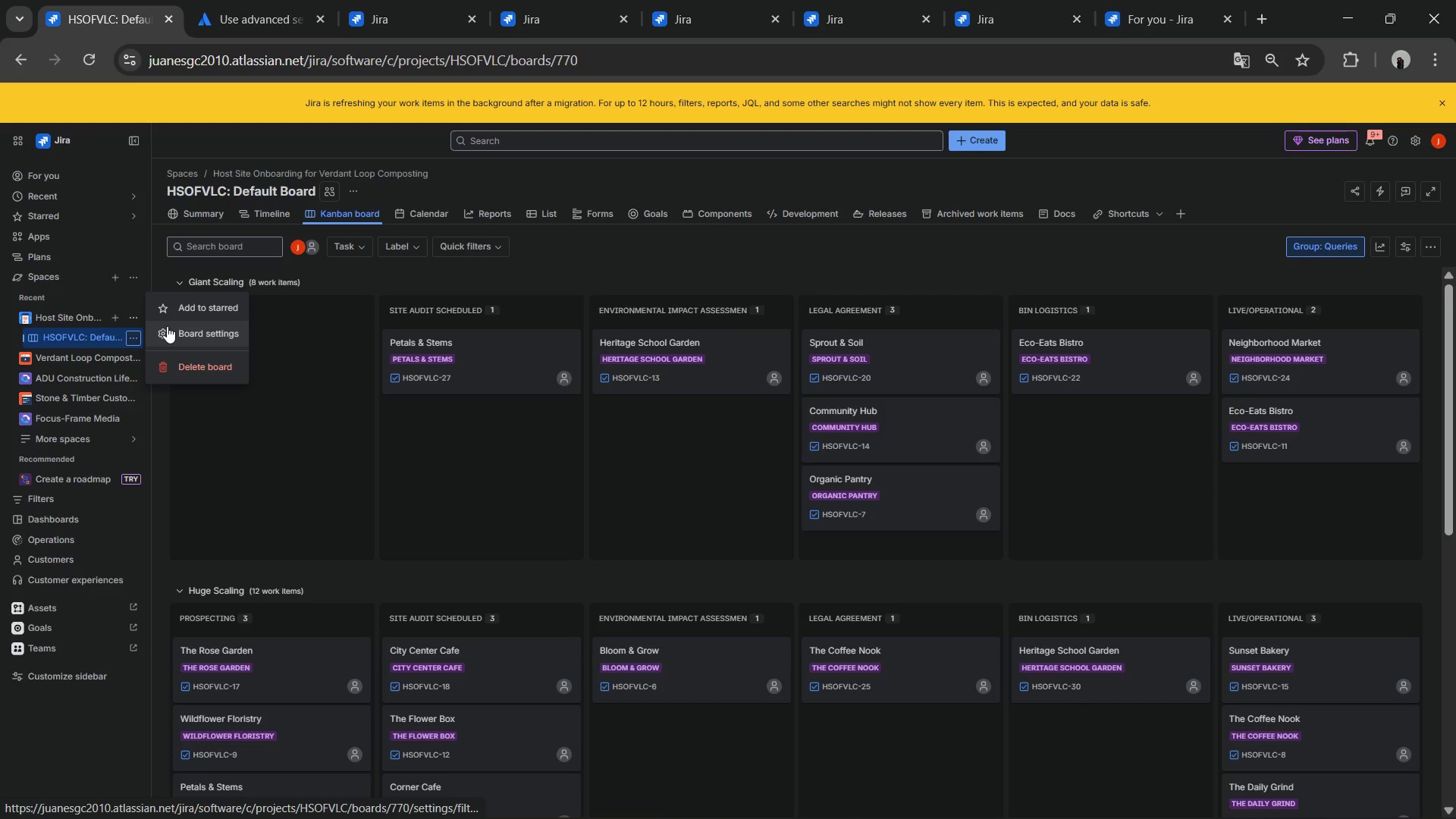 
left_click([162, 328])
 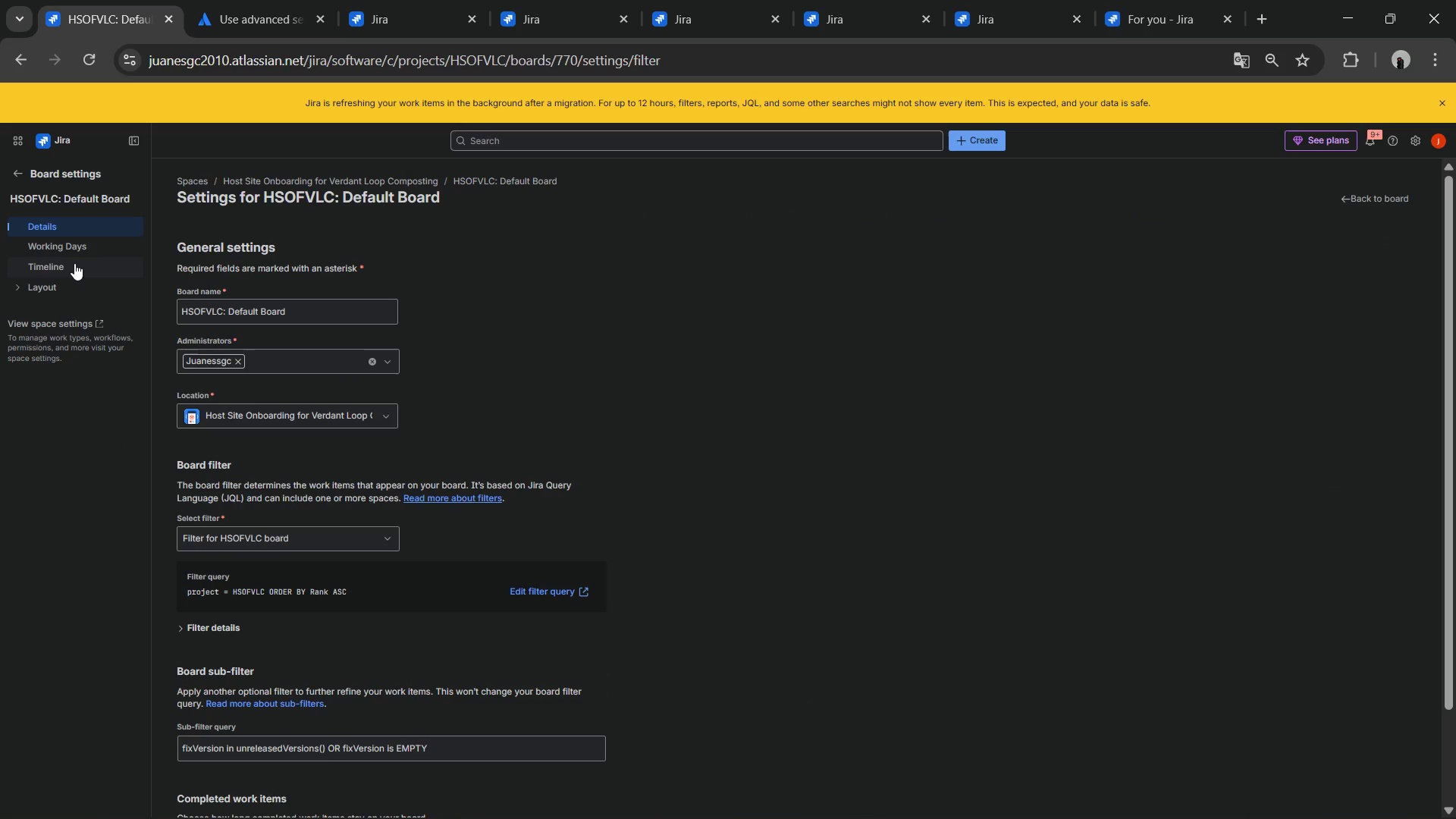 
left_click([74, 263])
 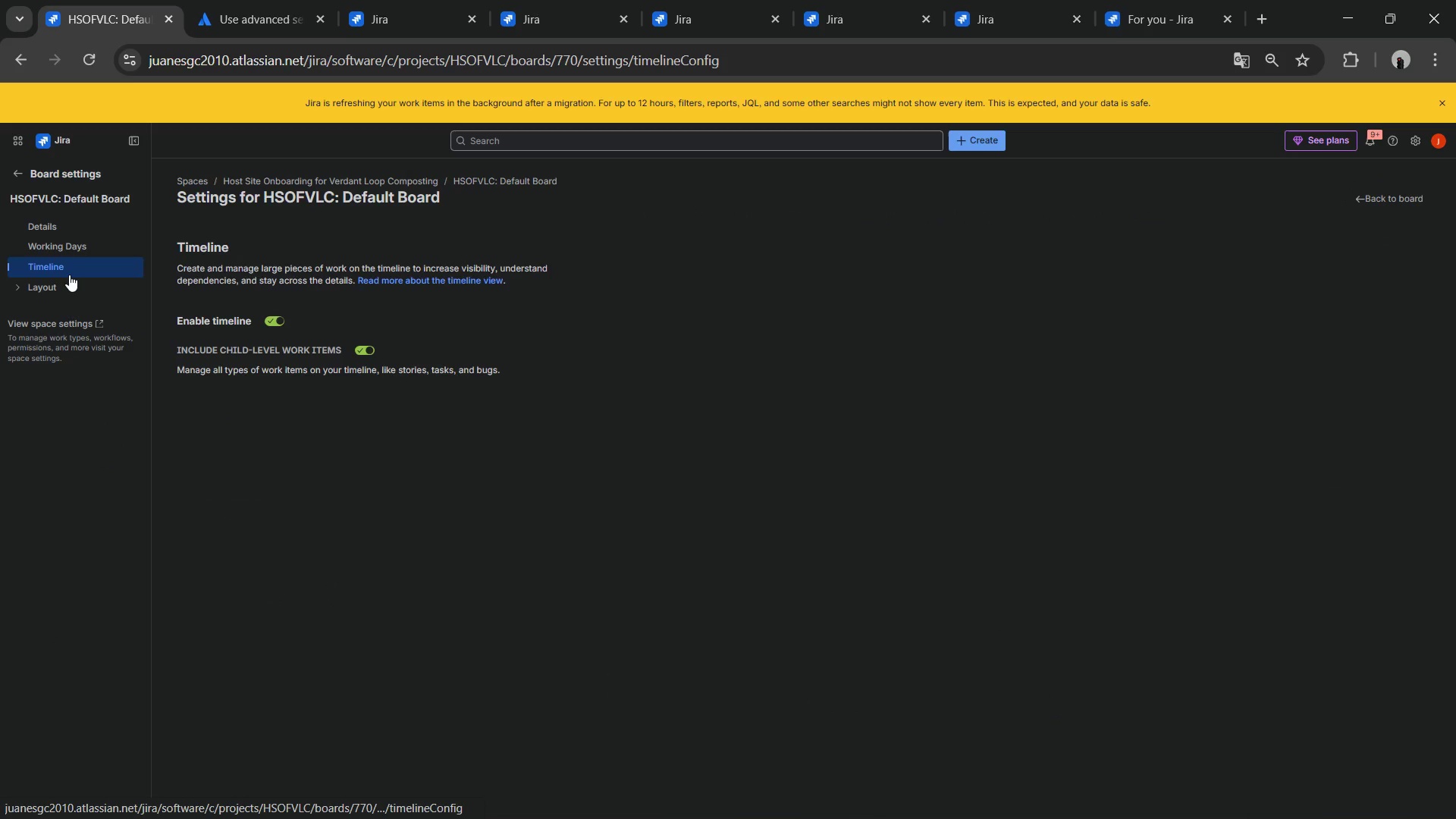 
left_click([67, 278])
 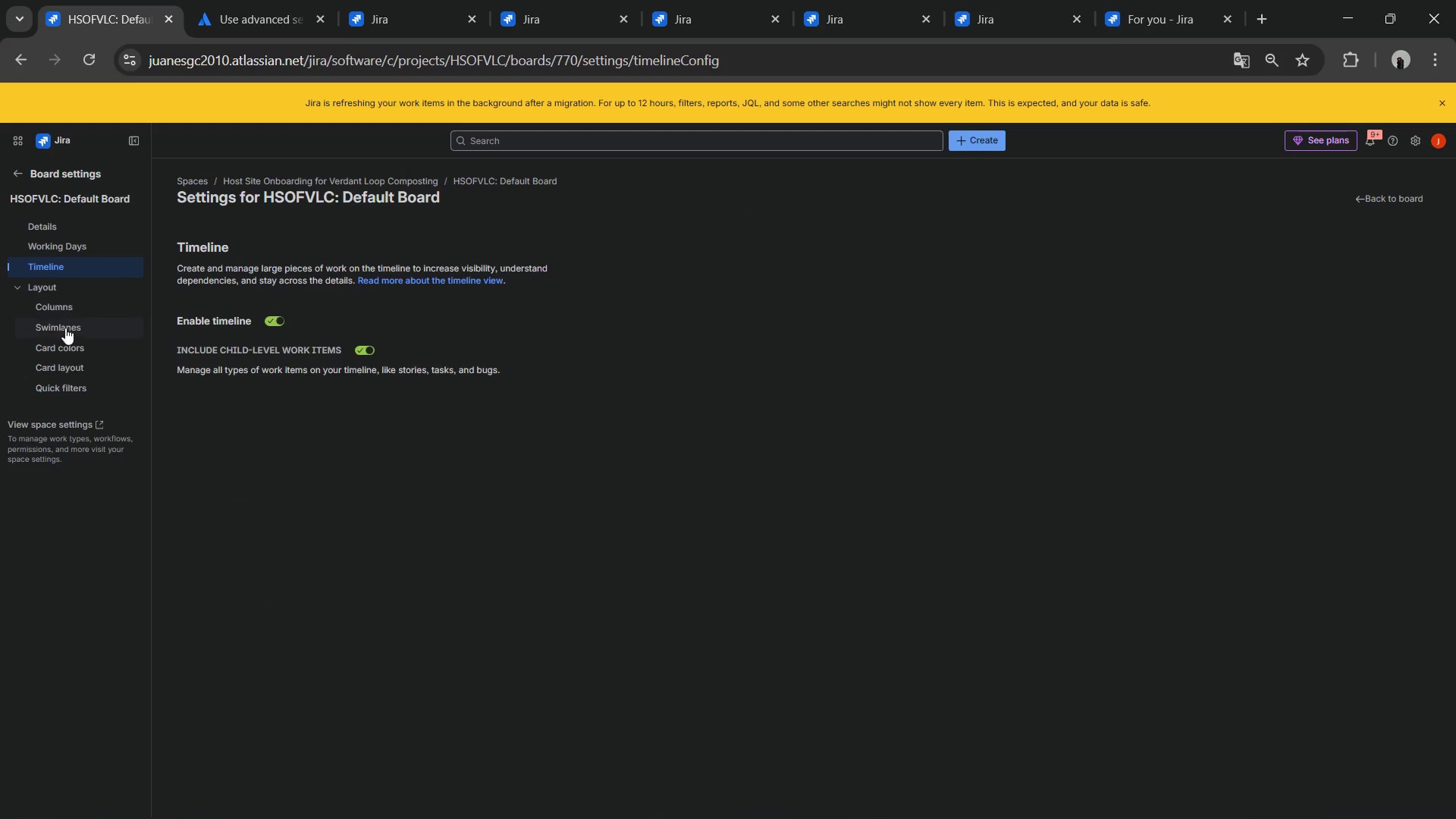 
left_click([65, 328])
 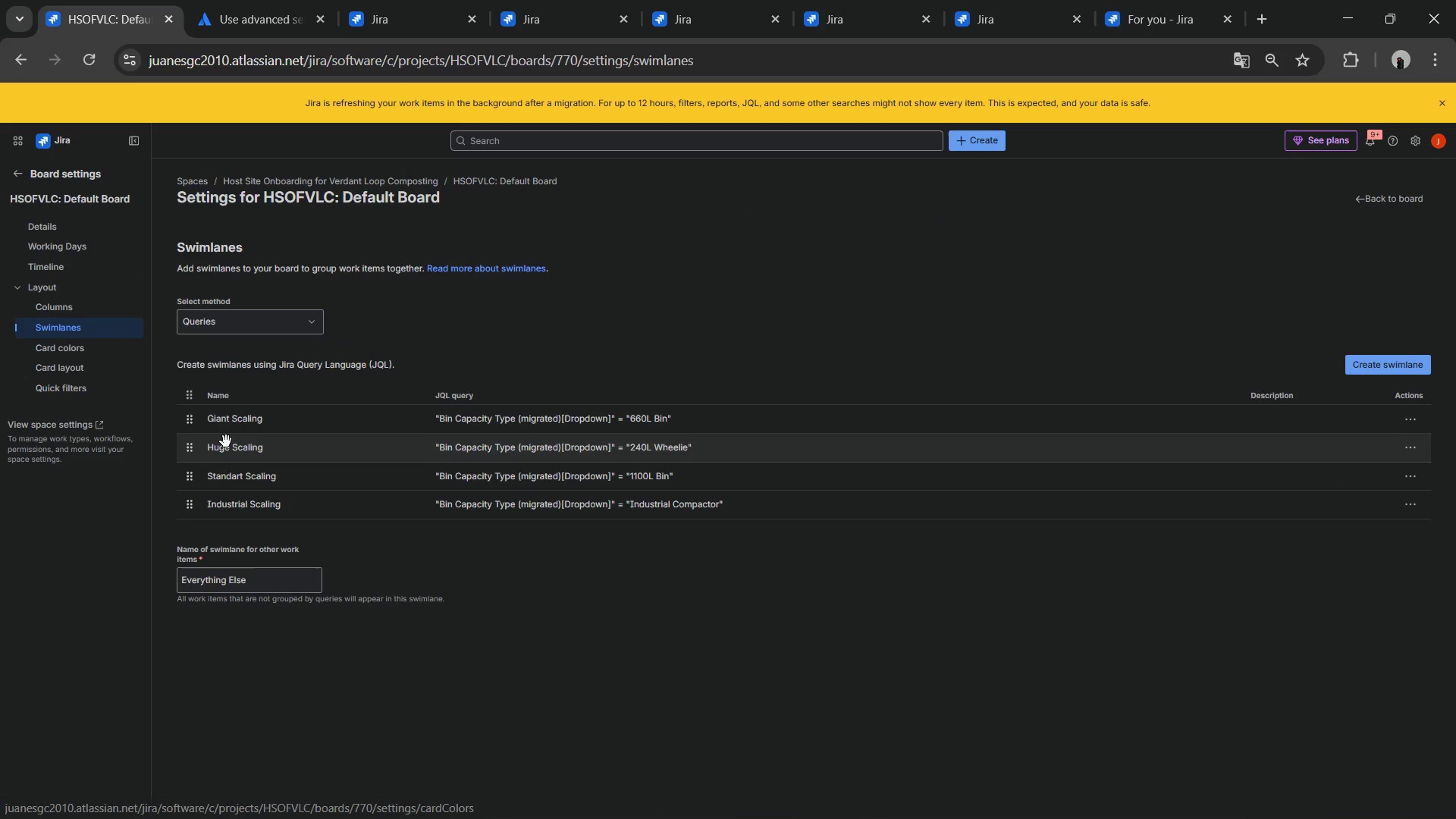 
left_click([238, 418])
 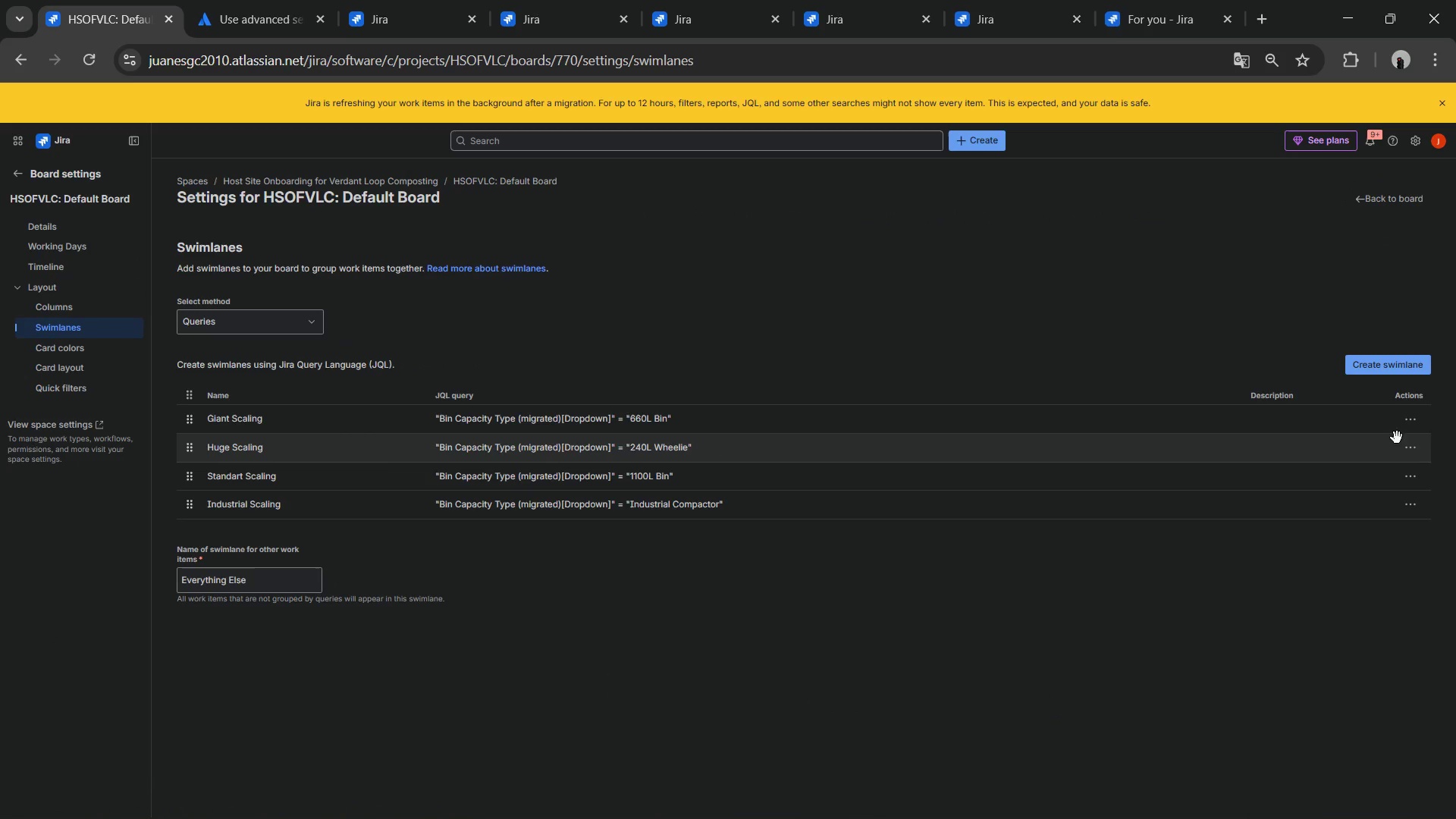 
left_click([1410, 423])
 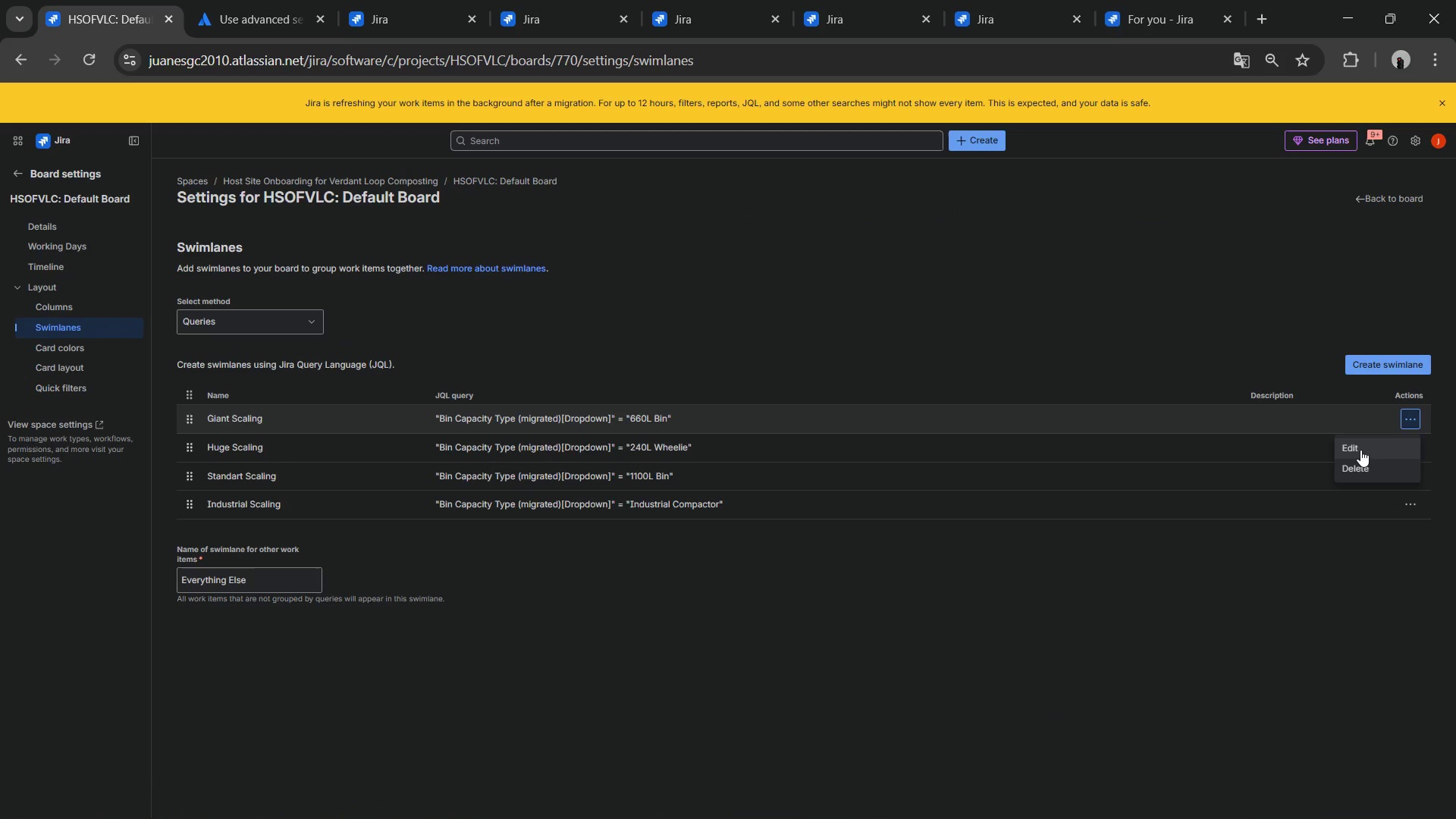 
left_click([1360, 450])
 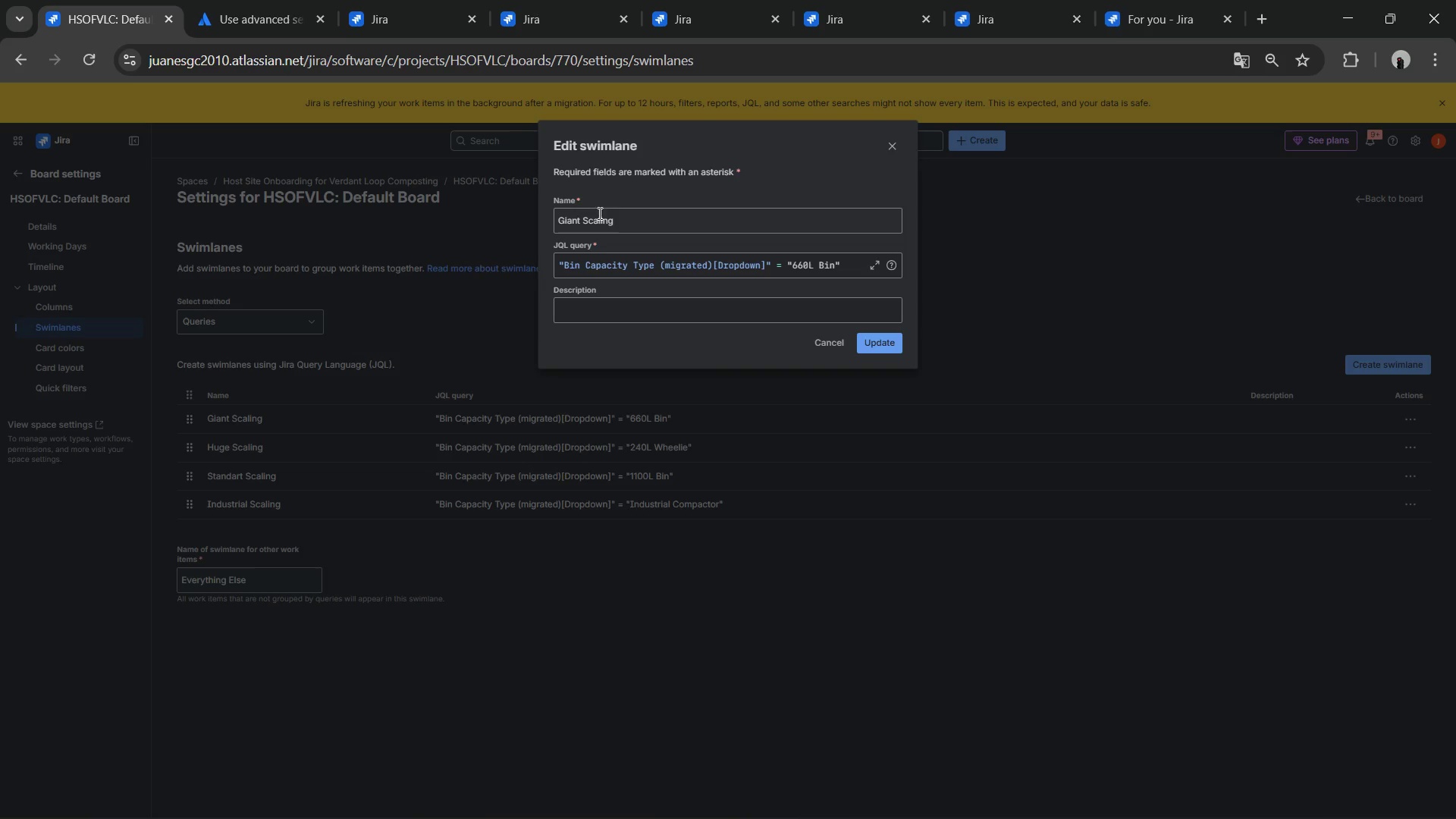 
left_click_drag(start_coordinate=[626, 218], to_coordinate=[519, 231])
 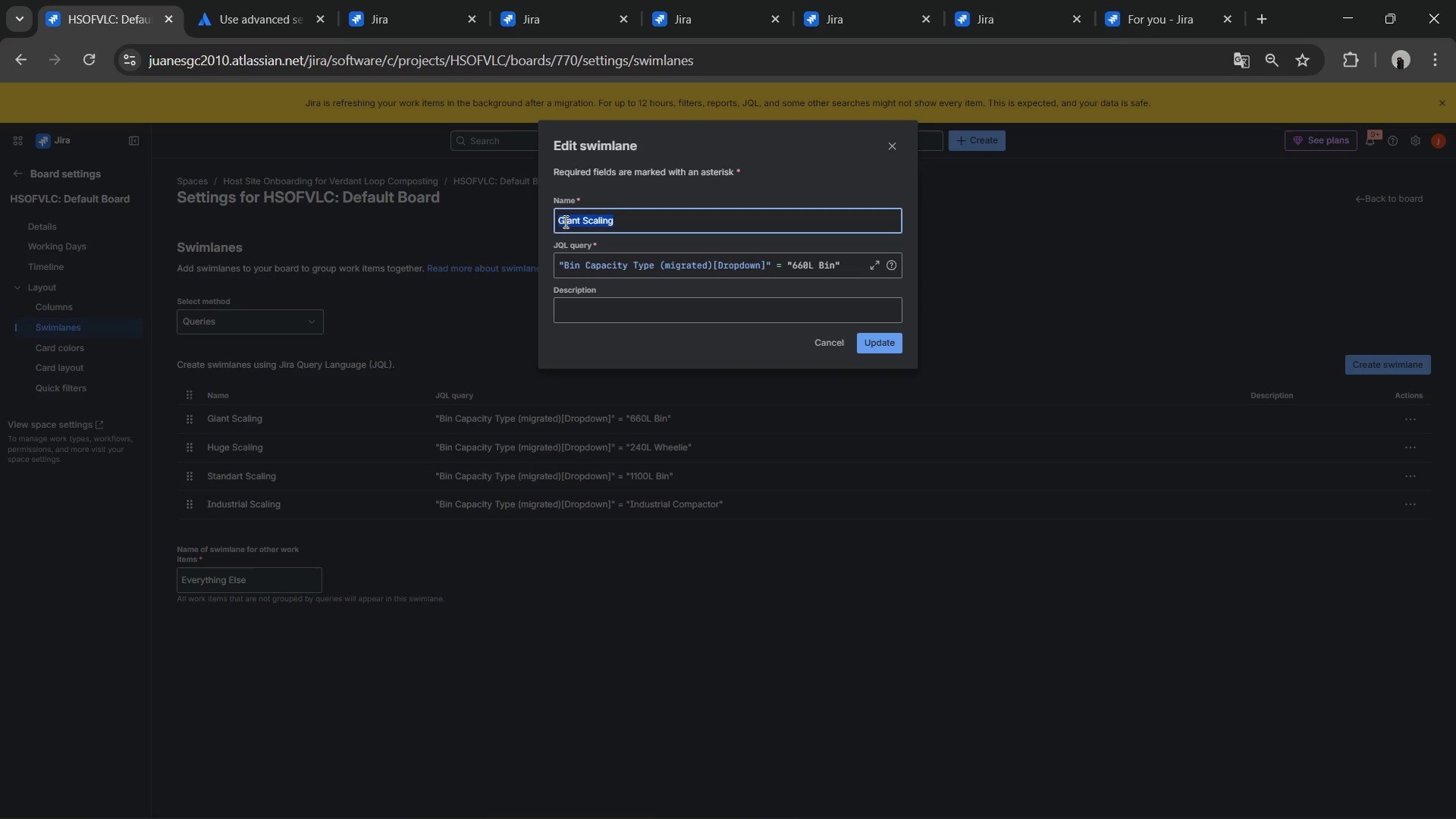 
type(^)
key(Backspace)
type(660L Bin)
 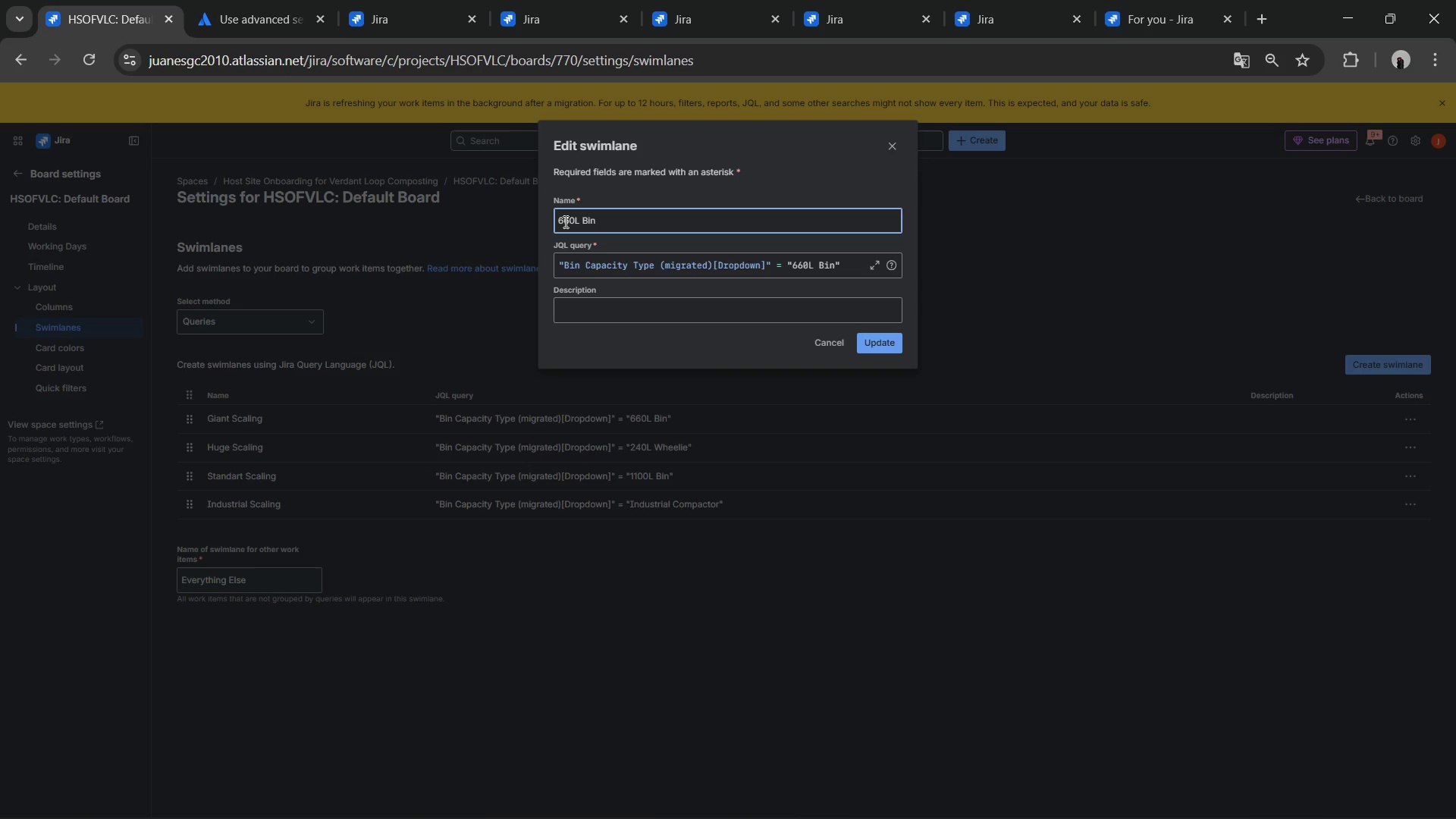 
left_click([872, 340])
 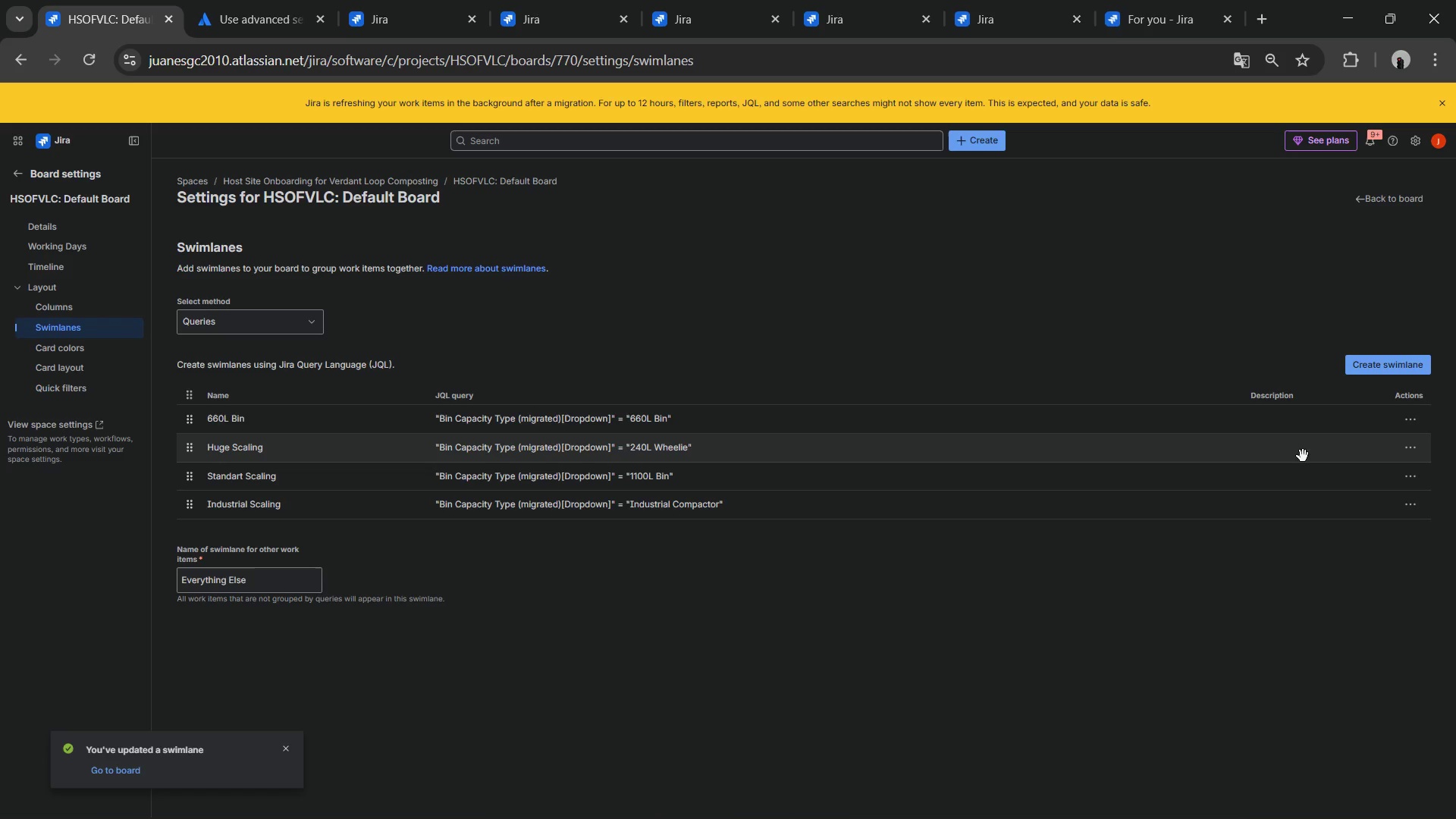 
left_click([1408, 451])
 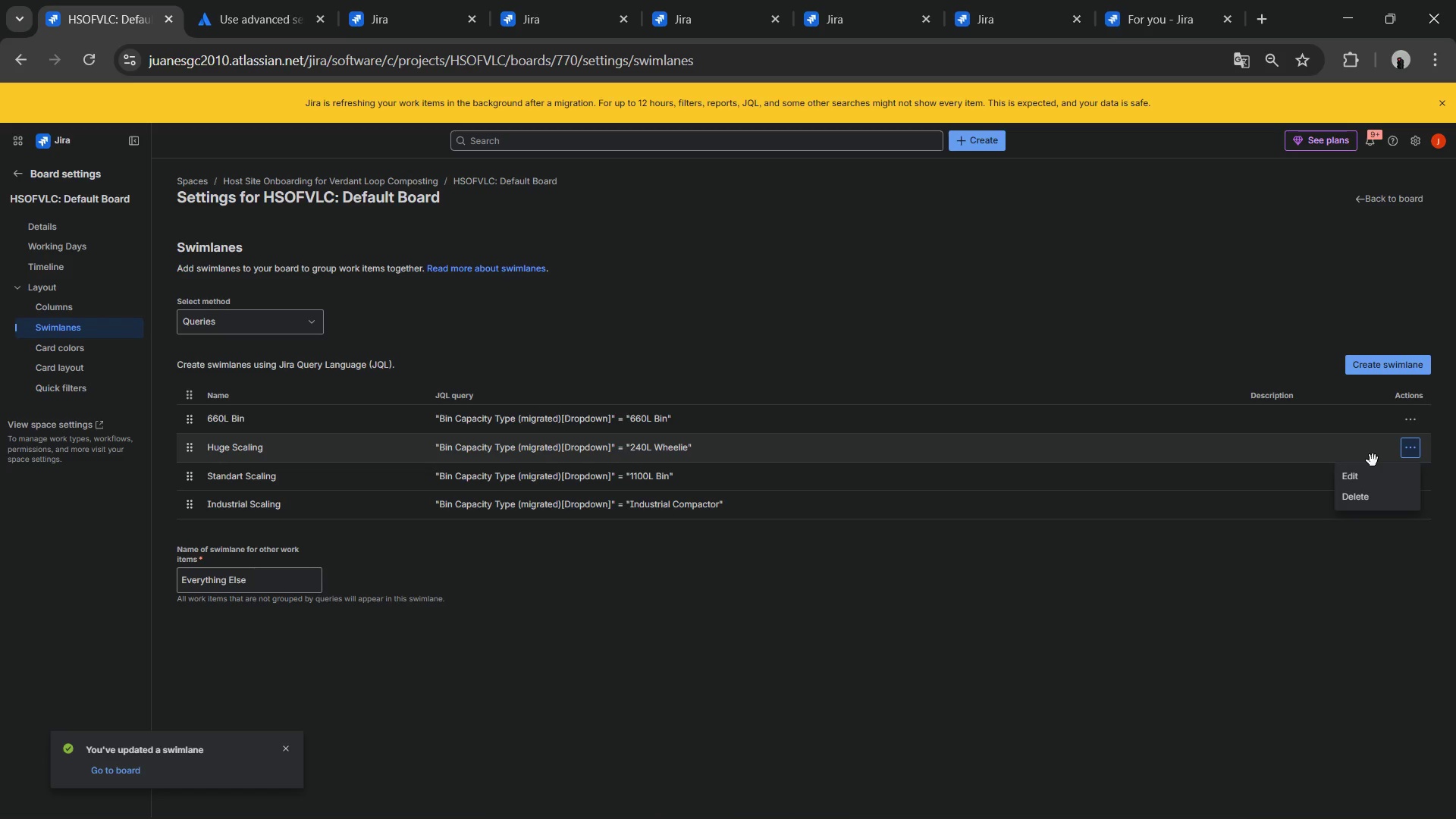 
key(Alt+AltLeft)
 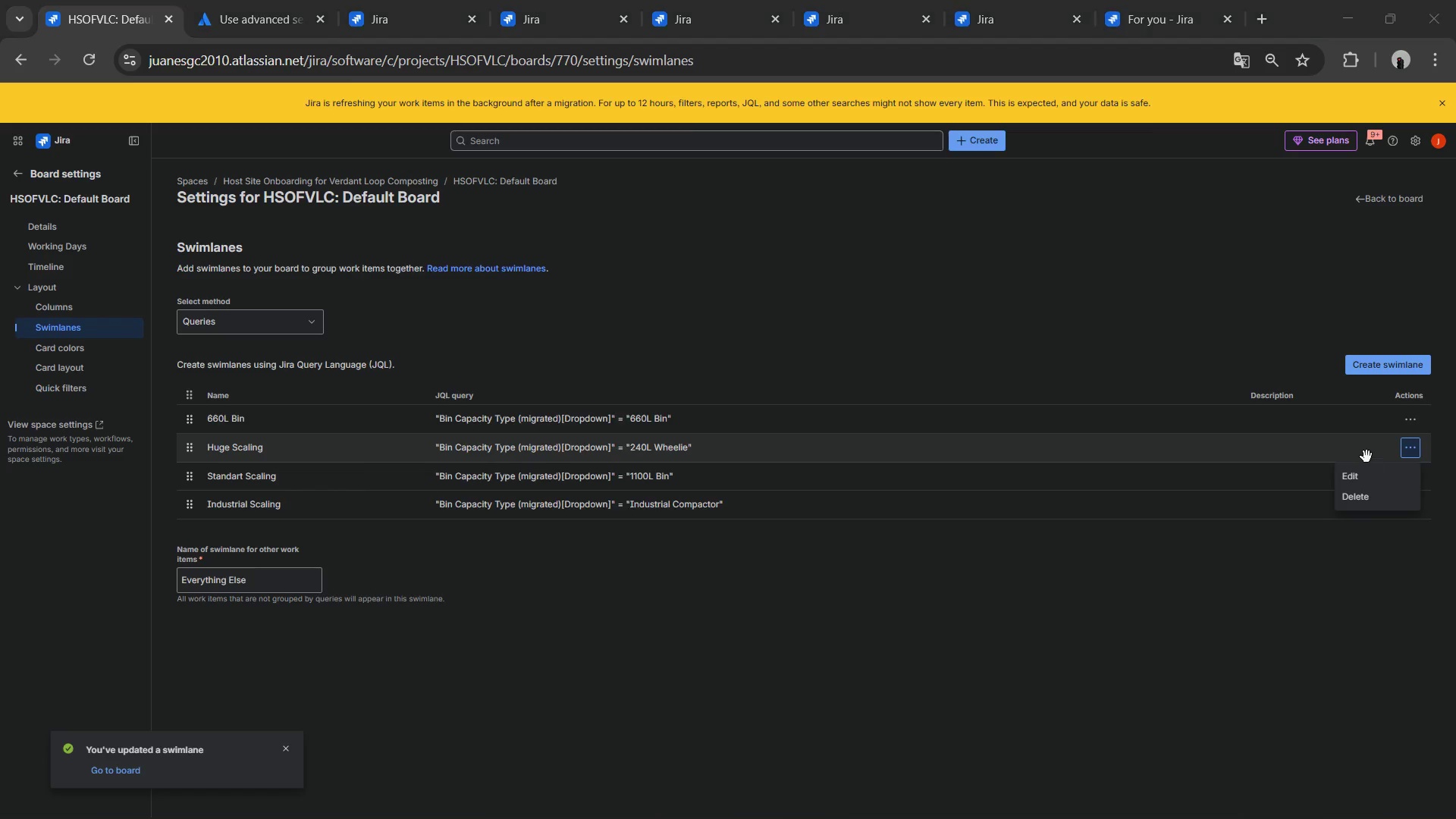 
key(Alt+Tab)
 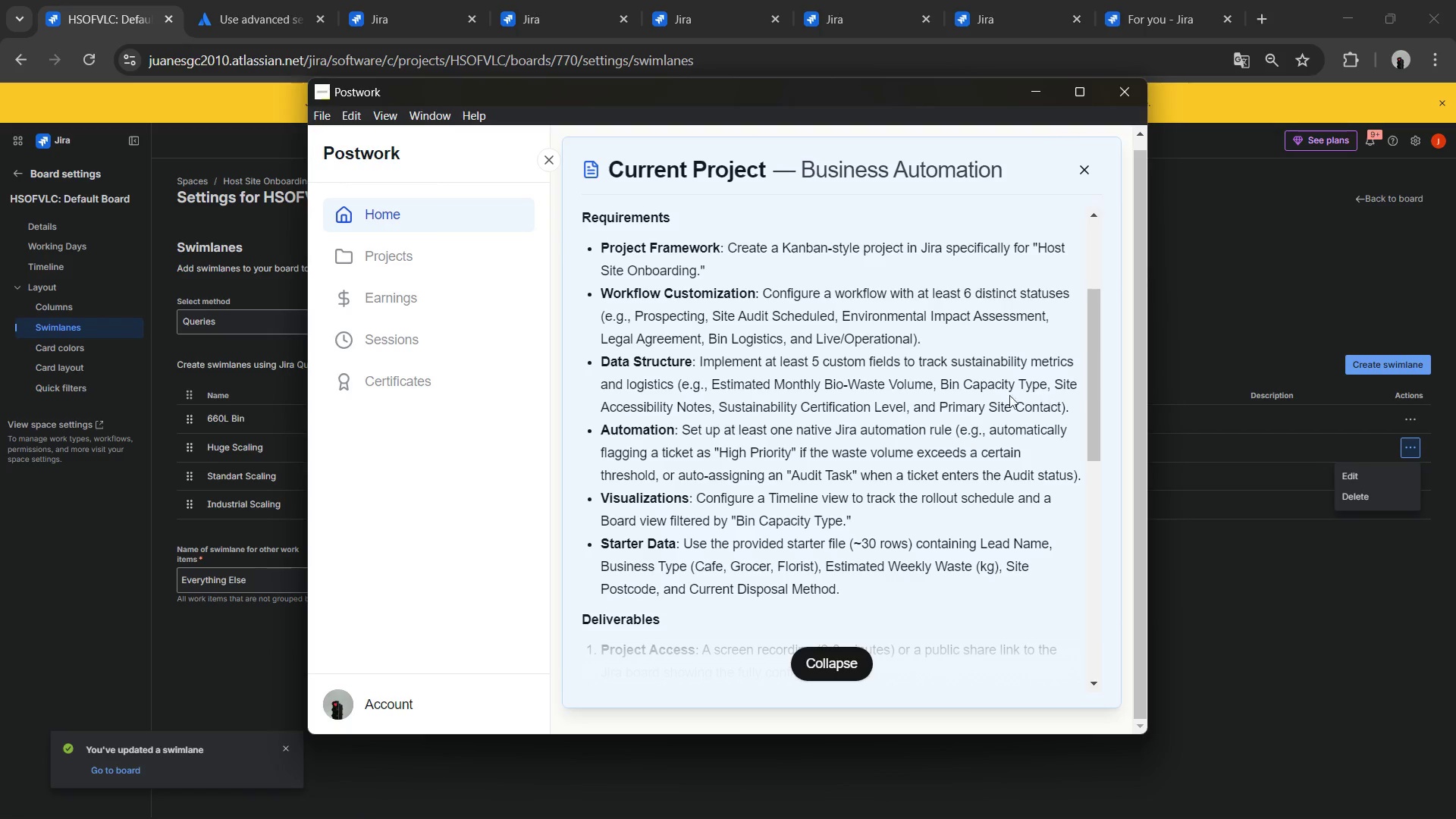 
hold_key(key=AltLeft, duration=0.44)